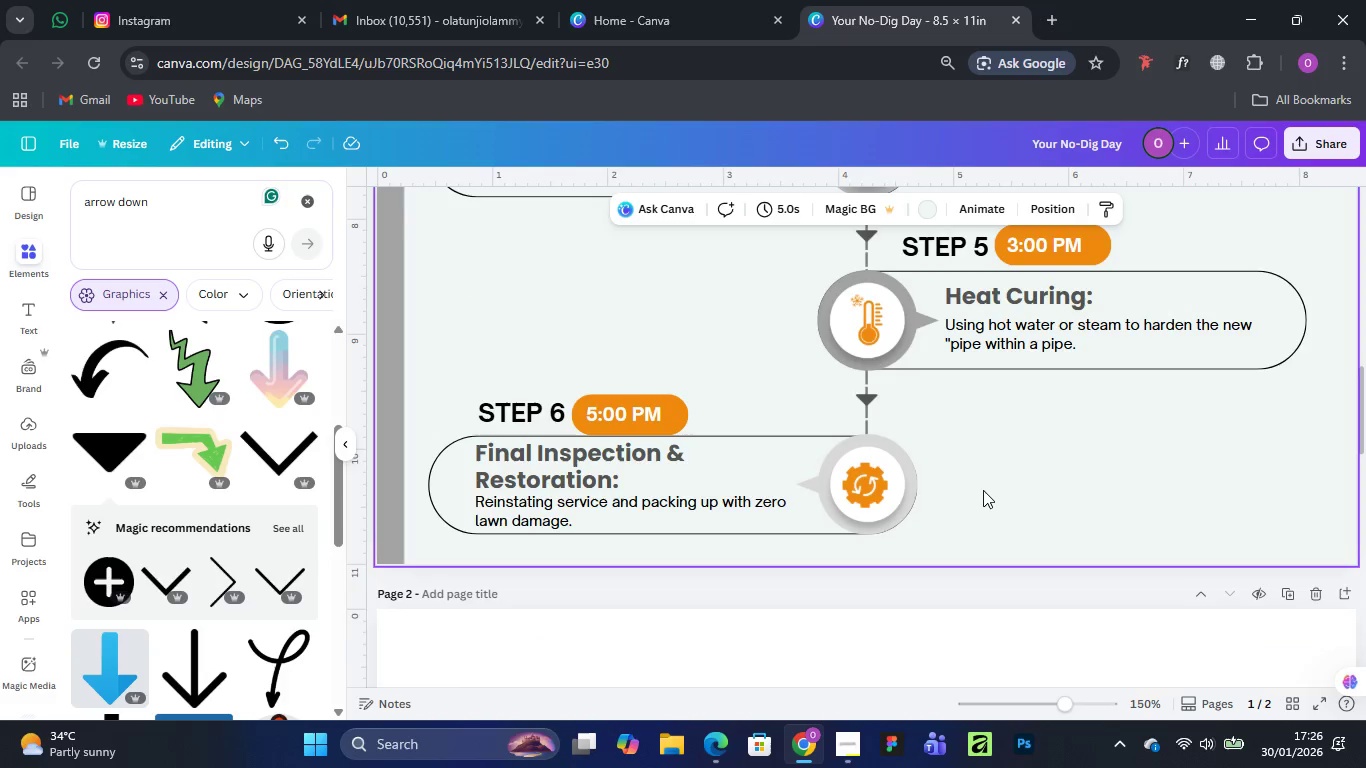 
key(Control+Minus)
 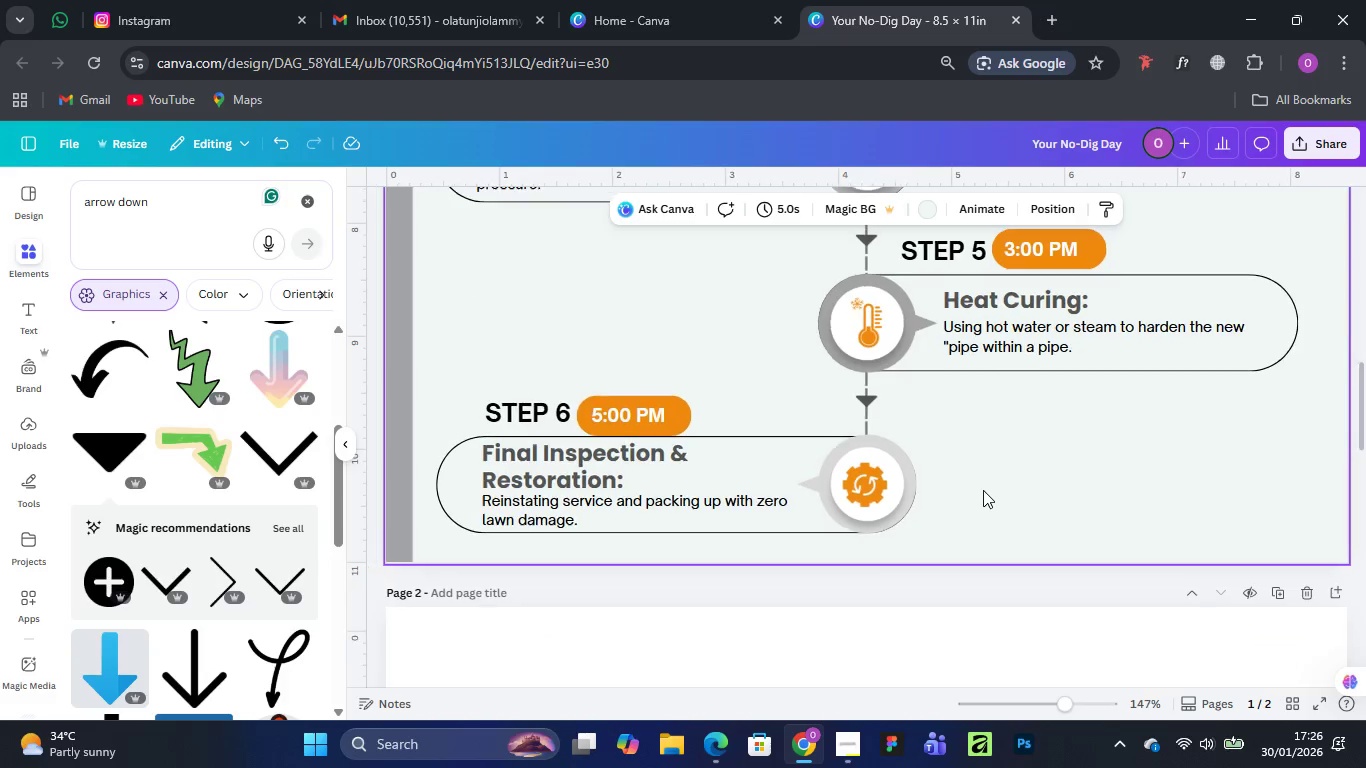 
key(Control+Minus)
 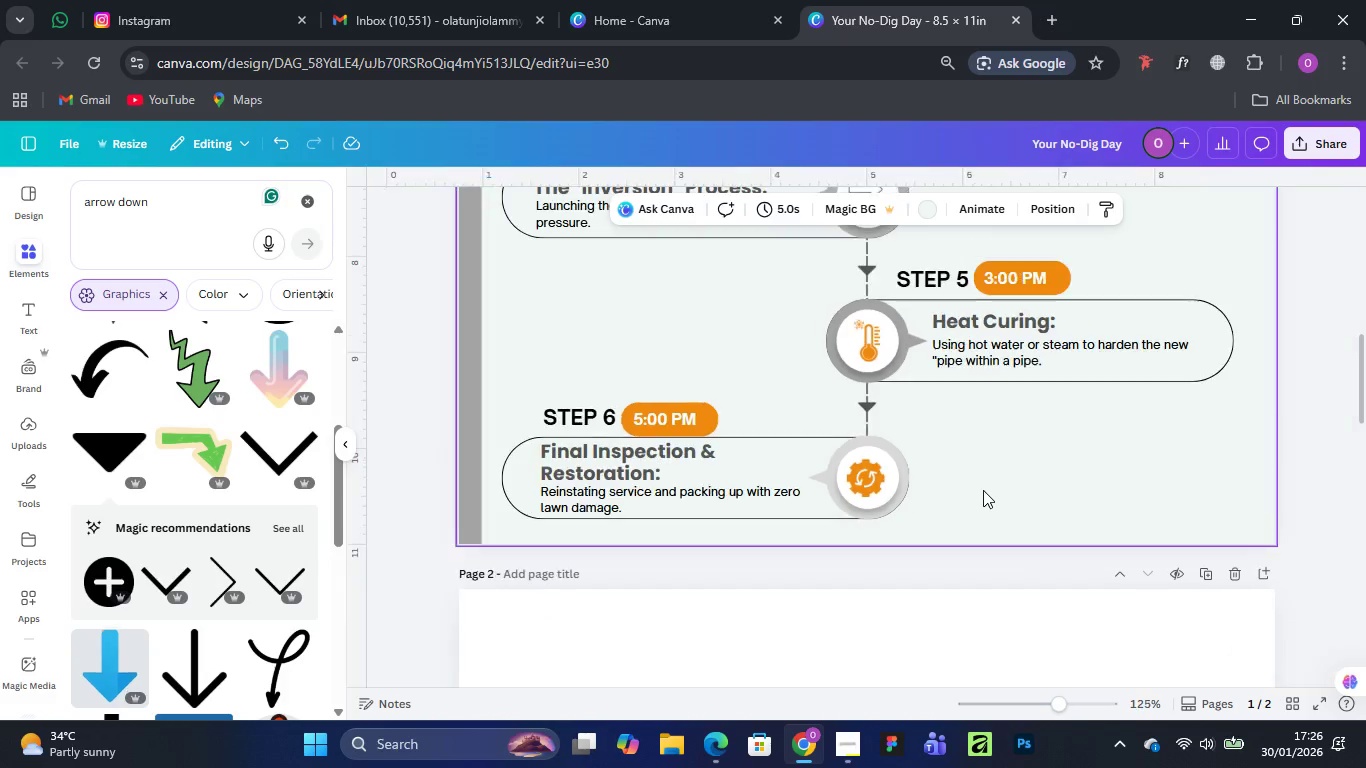 
key(Control+Minus)
 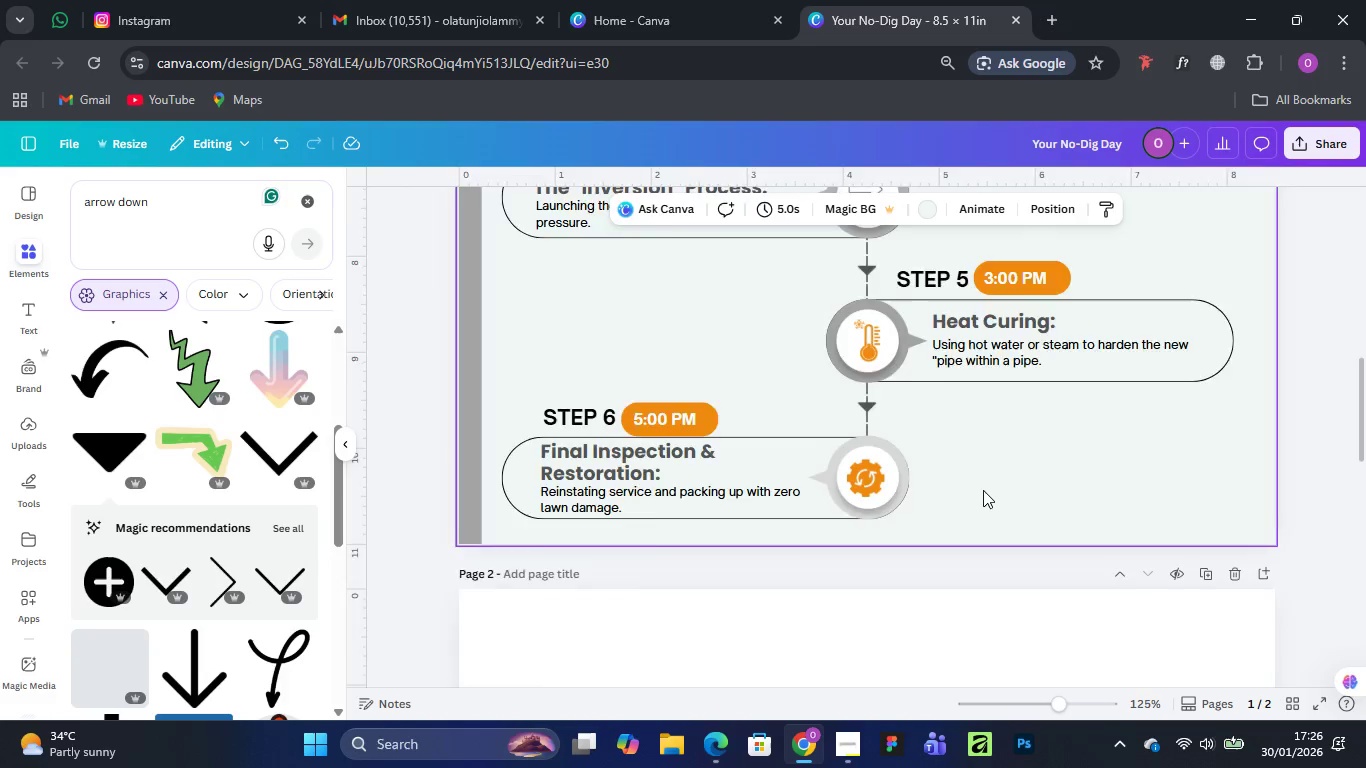 
key(Control+Minus)
 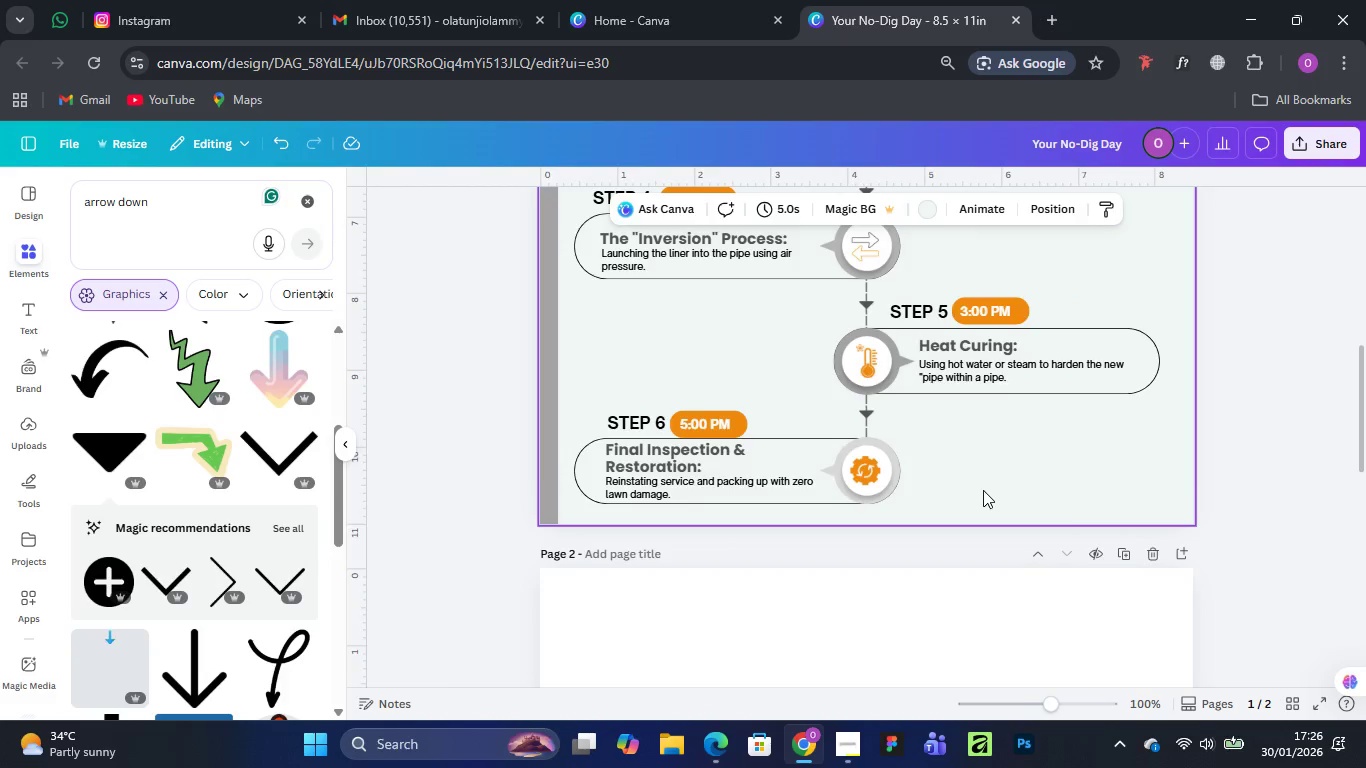 
key(Control+Minus)
 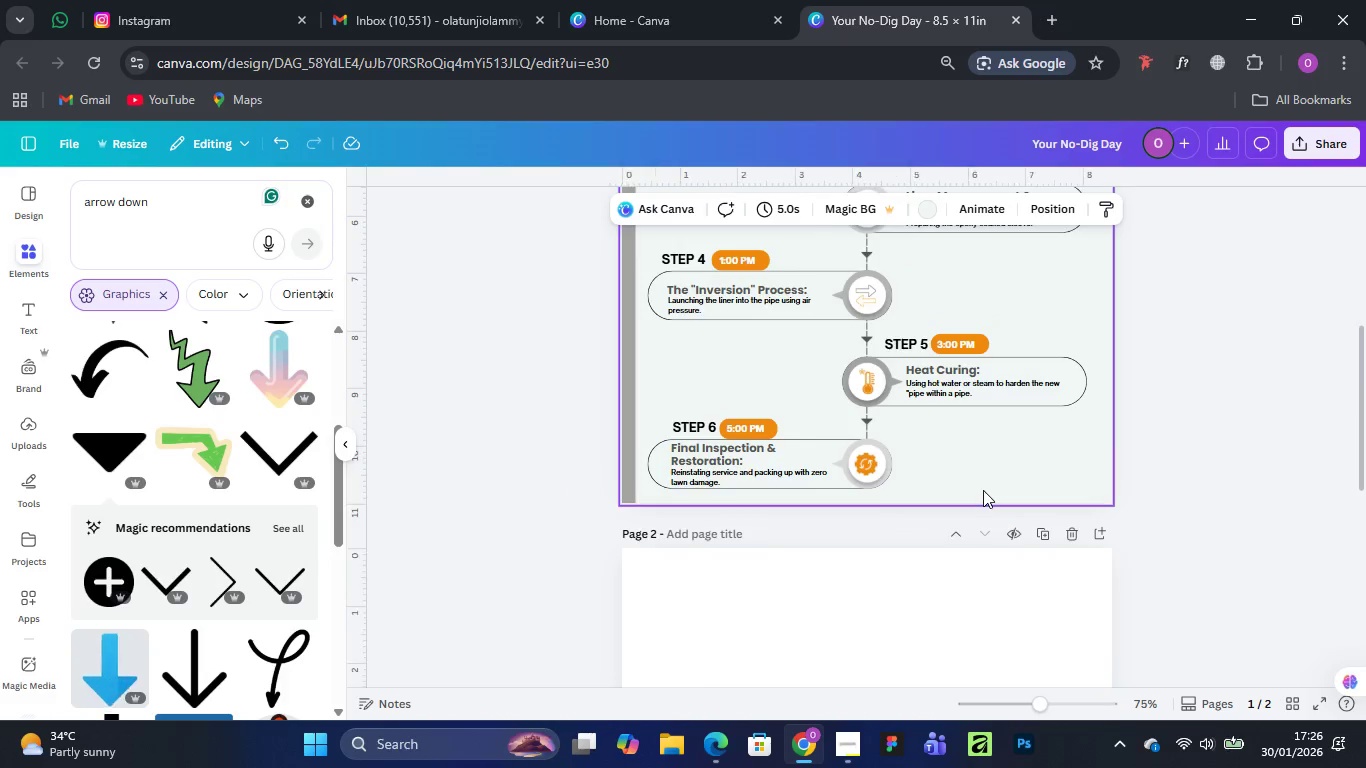 
key(Control+Minus)
 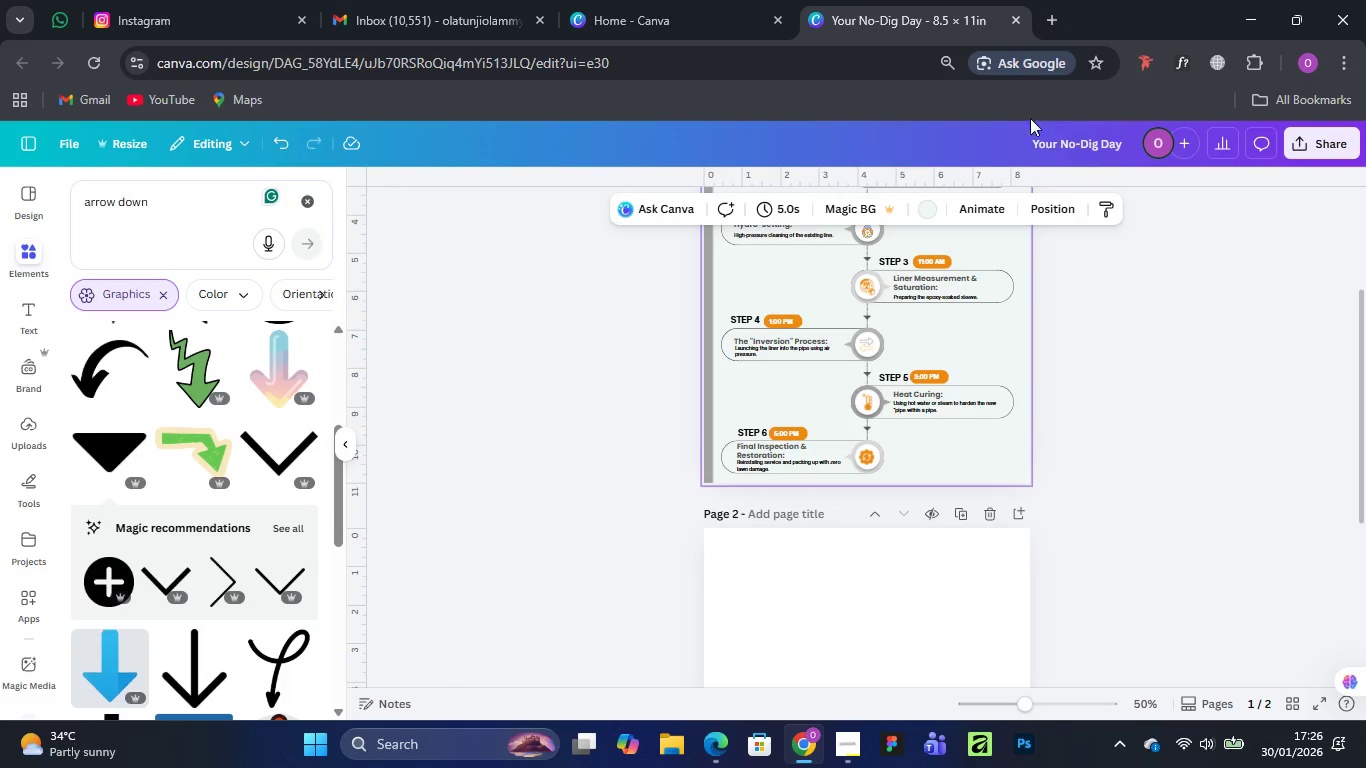 
scroll: coordinate [964, 361], scroll_direction: up, amount: 3.0
 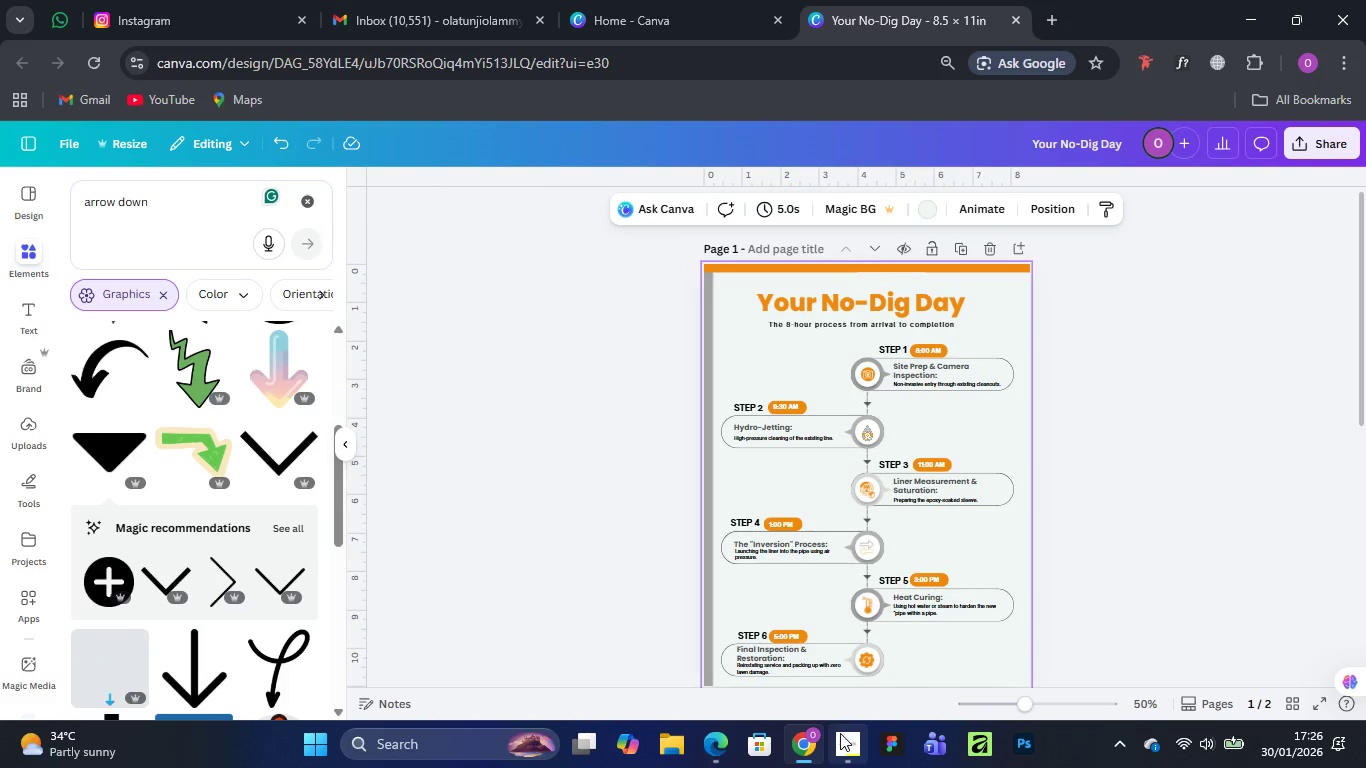 
left_click([842, 677])